 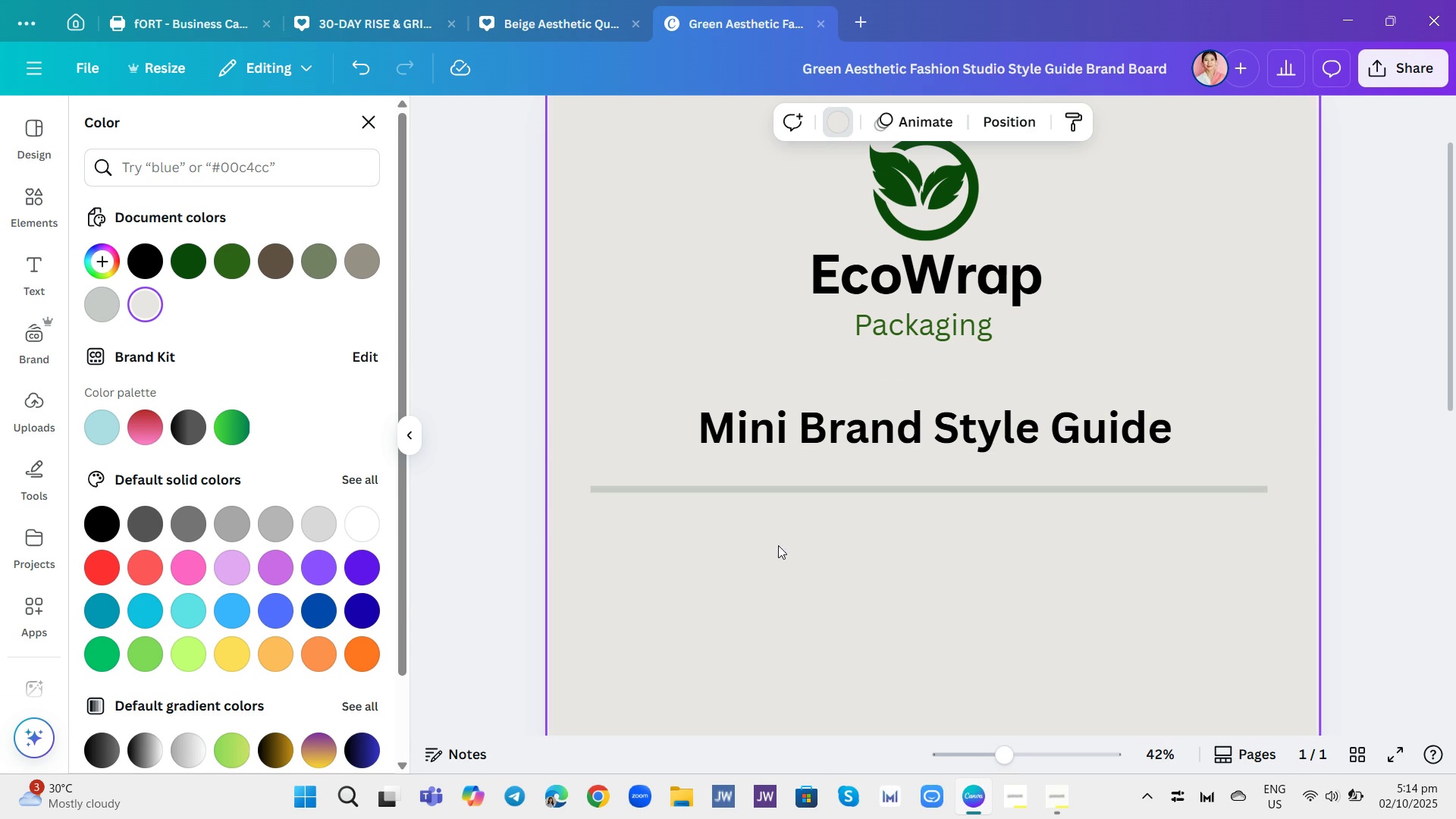 
scroll: coordinate [846, 507], scroll_direction: down, amount: 2.0
 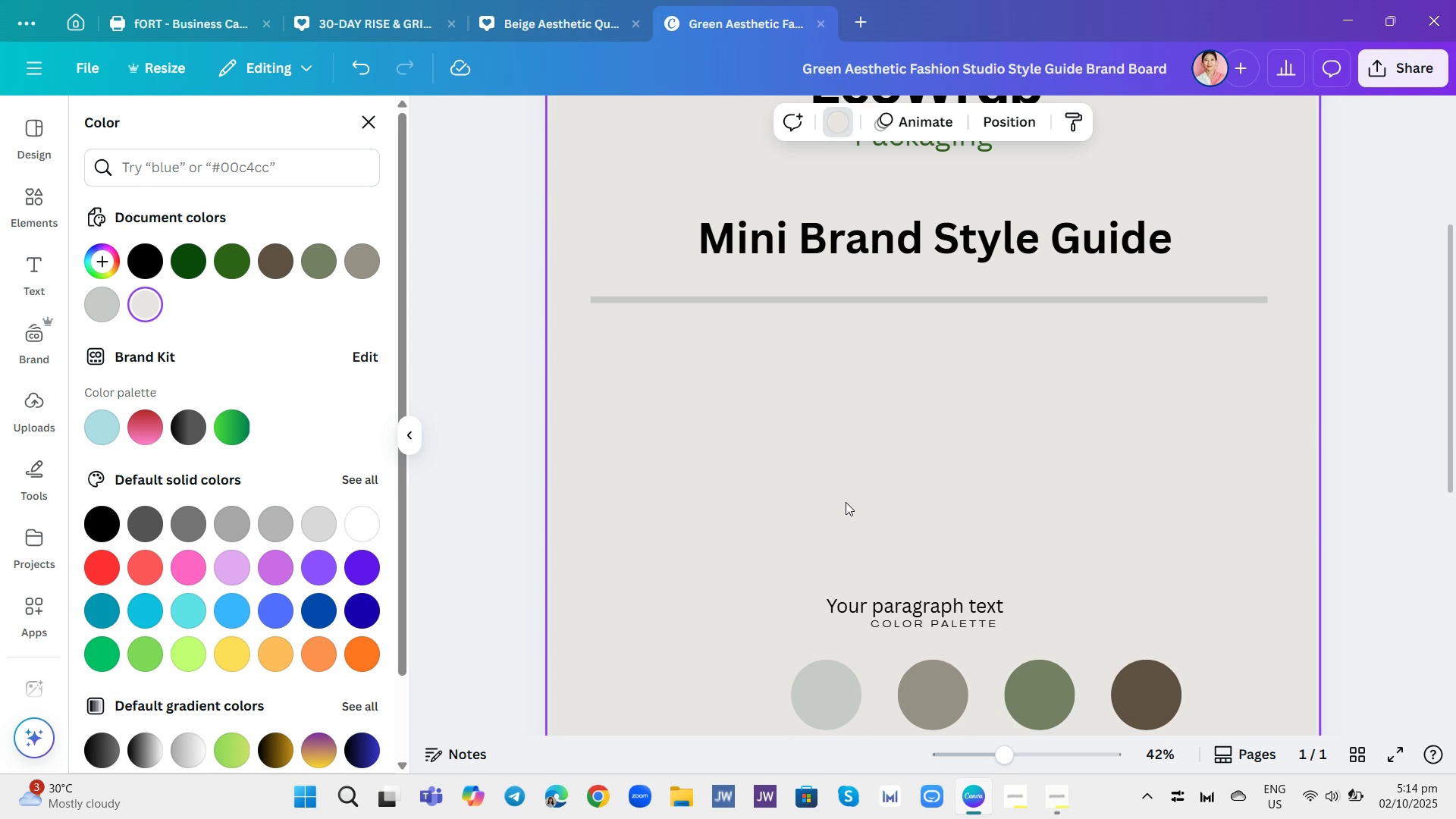 
scroll: coordinate [828, 408], scroll_direction: up, amount: 2.0
 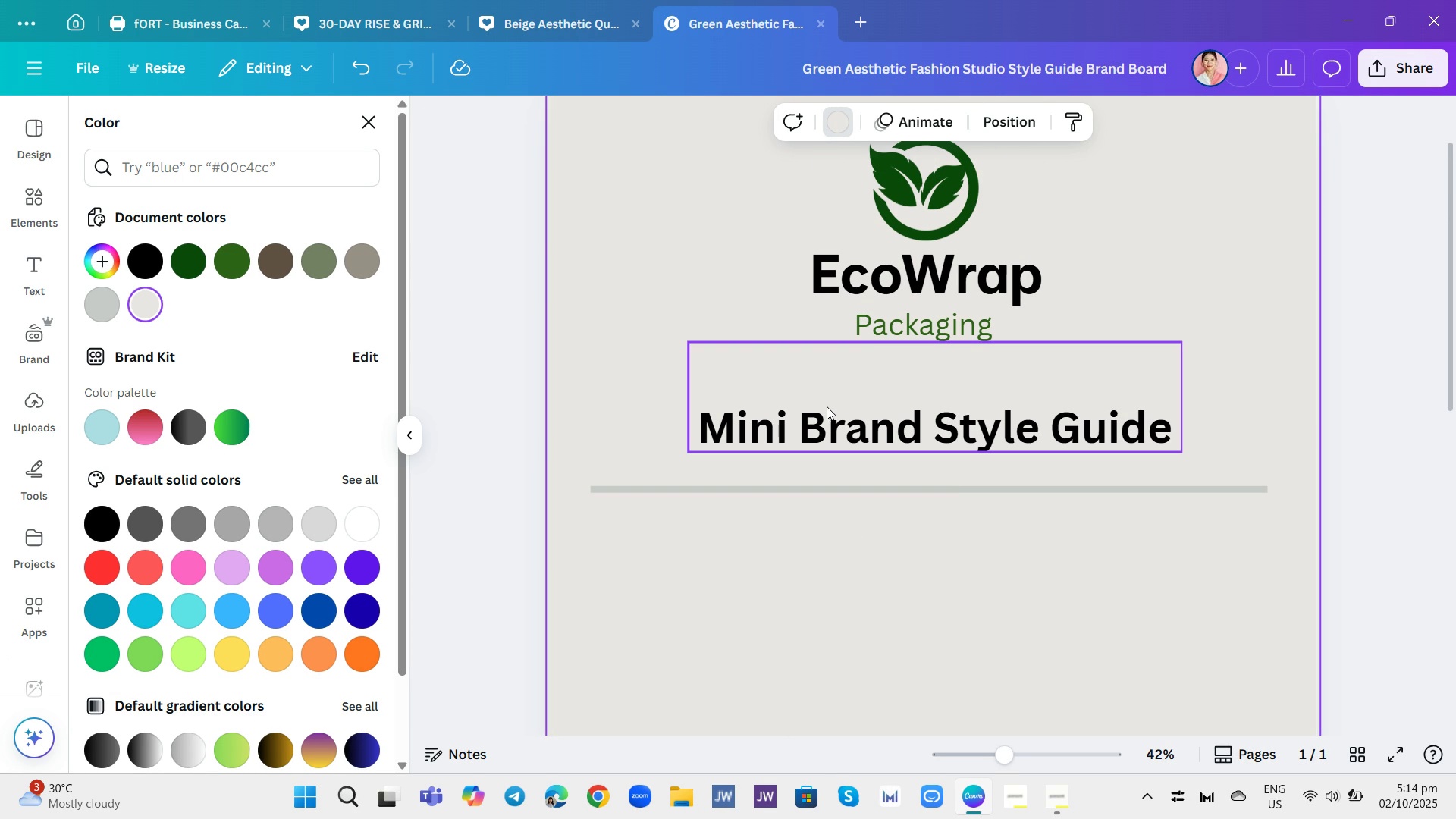 
scroll: coordinate [825, 409], scroll_direction: down, amount: 1.0
 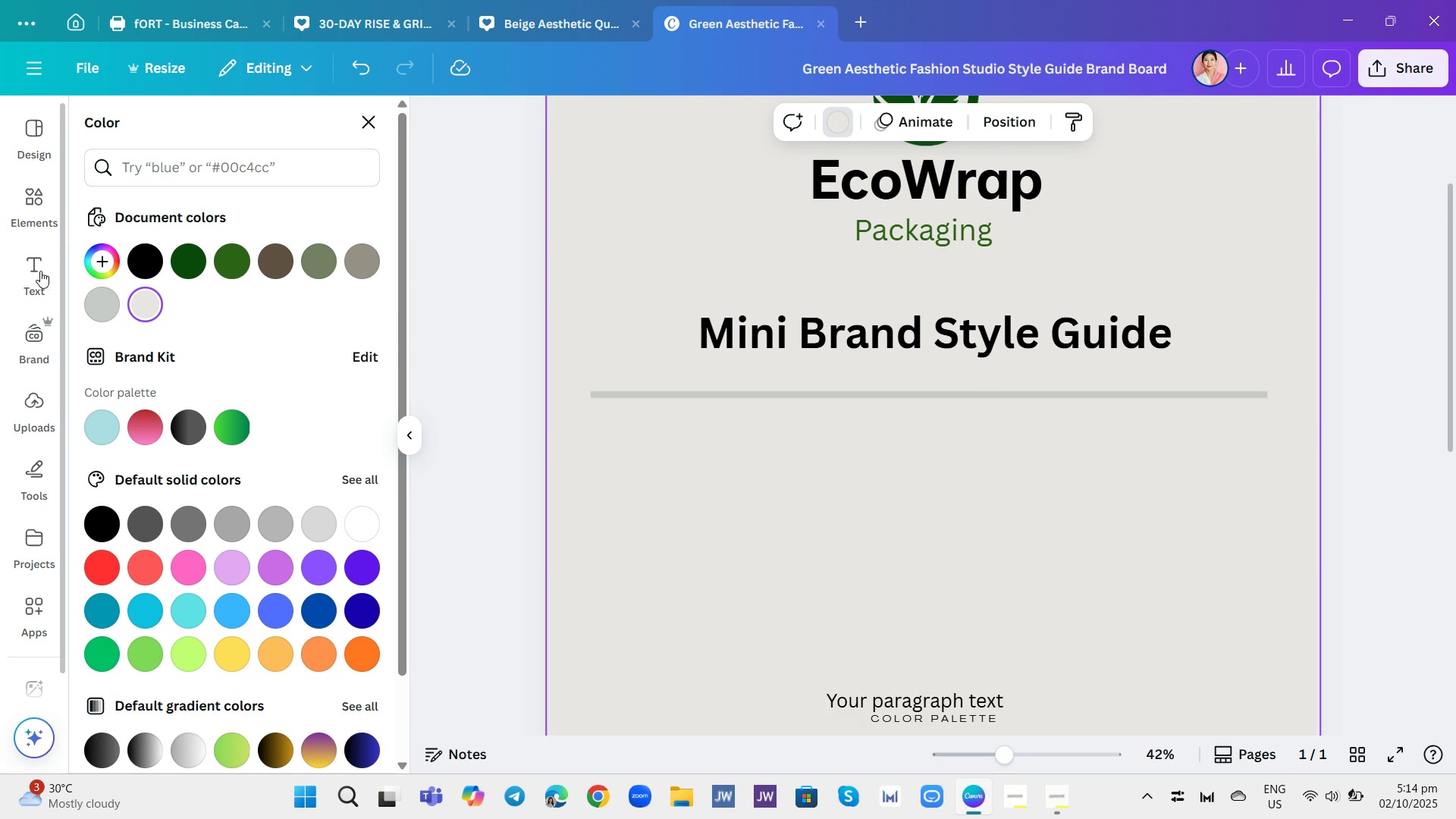 
left_click([36, 271])
 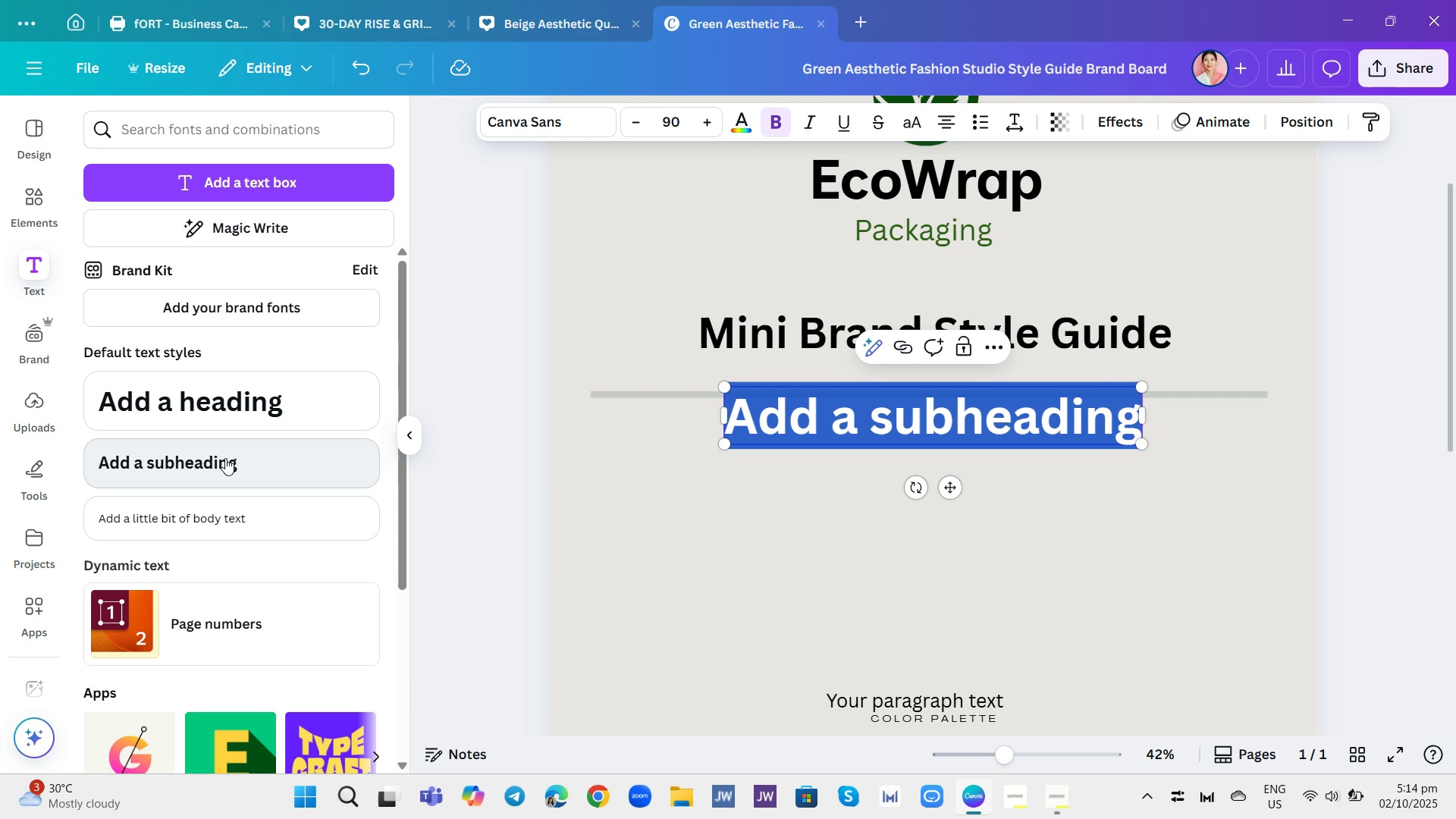 
wait(5.24)
 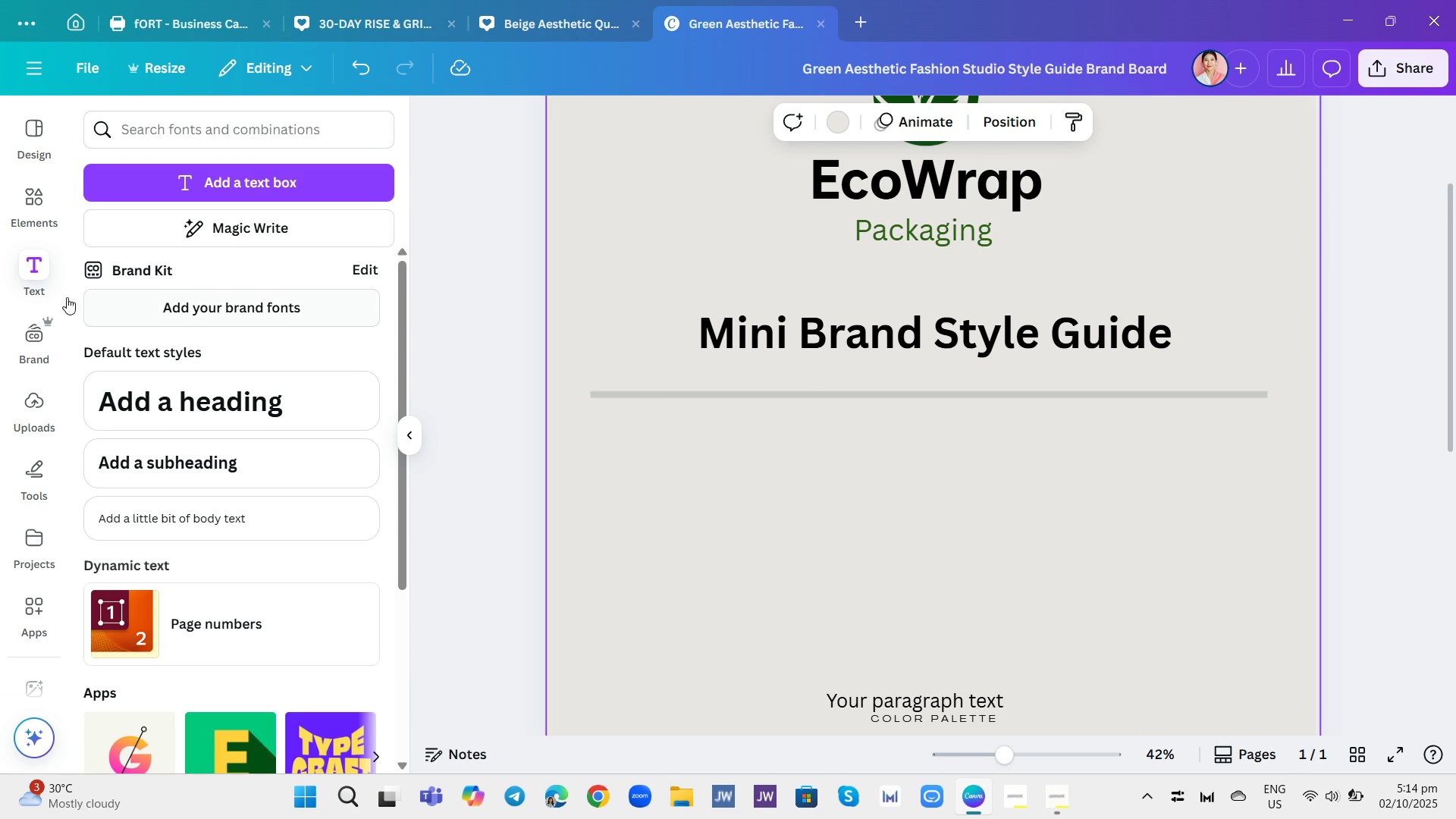 
type(Color Palette)